 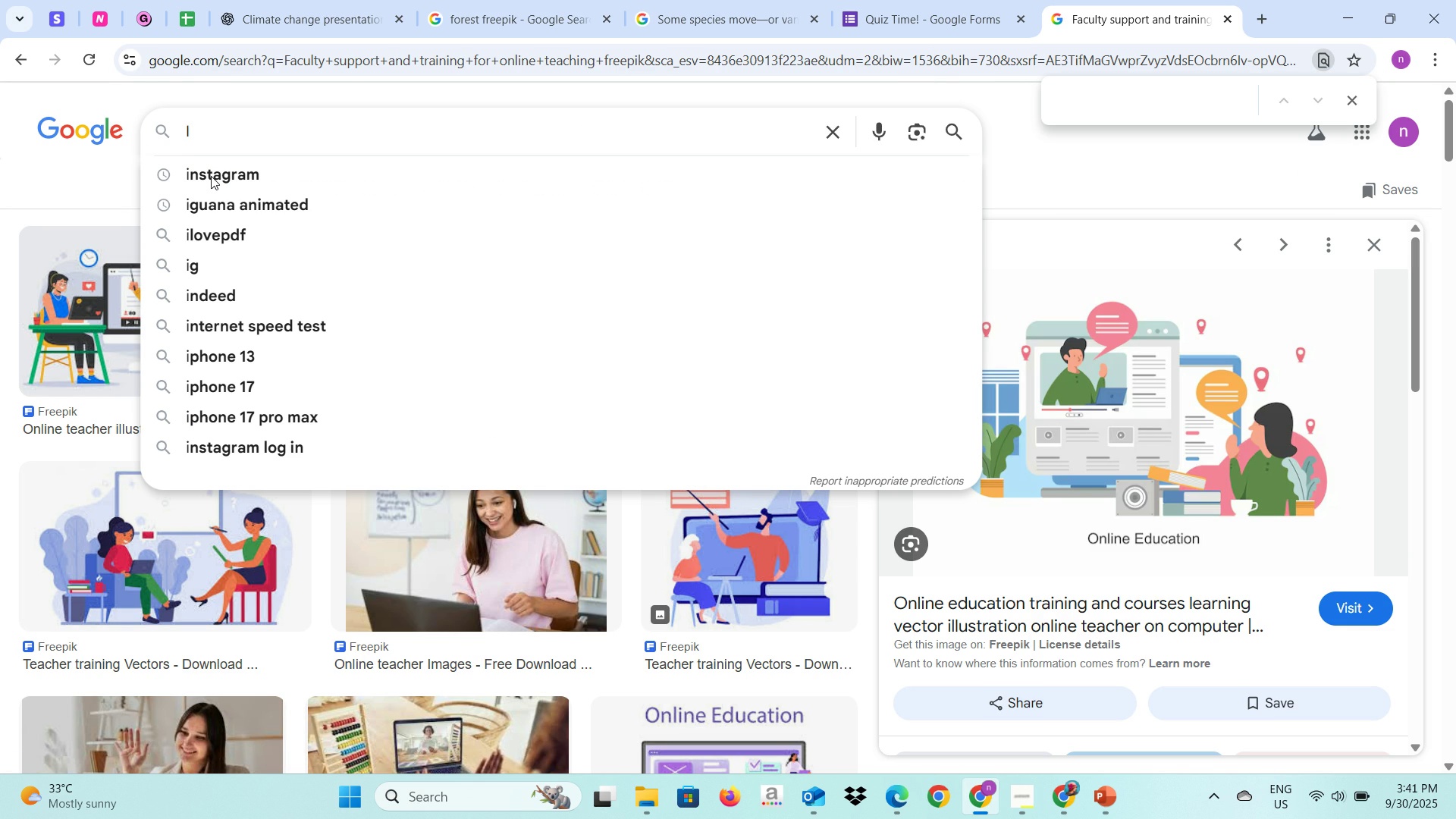 
key(Control+V)
 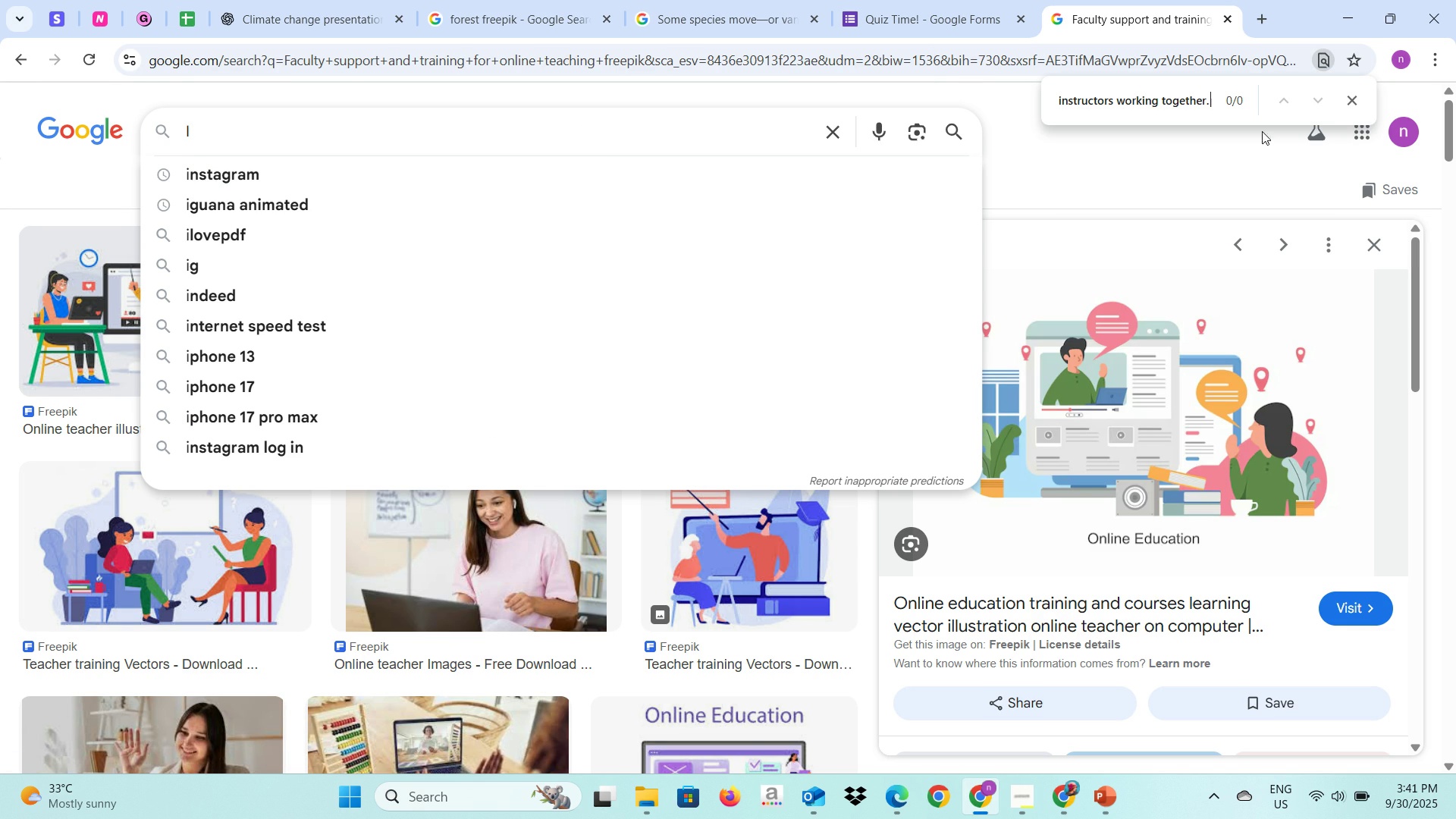 
left_click([1342, 96])
 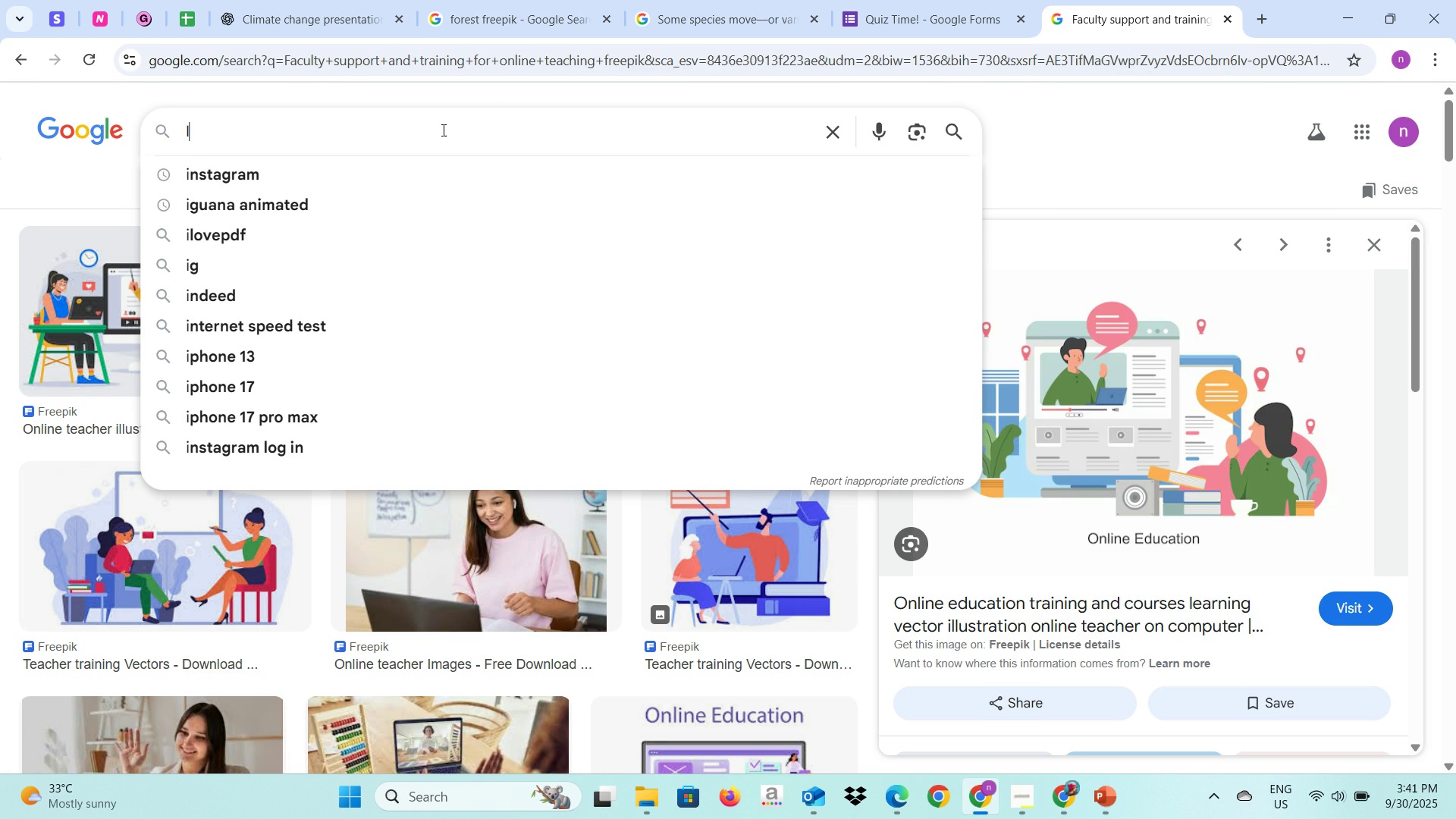 
key(Control+V)
 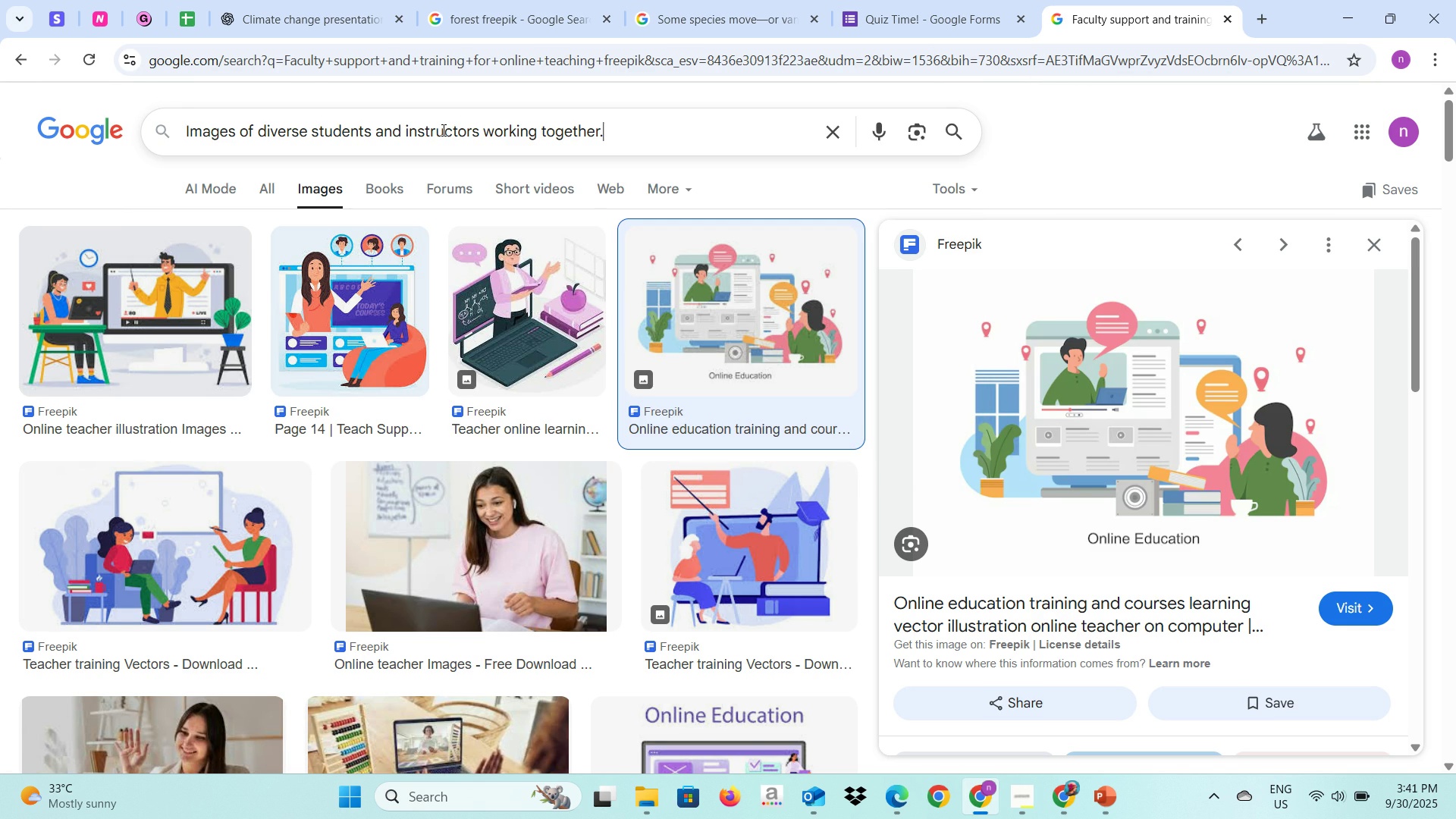 
key(Enter)
 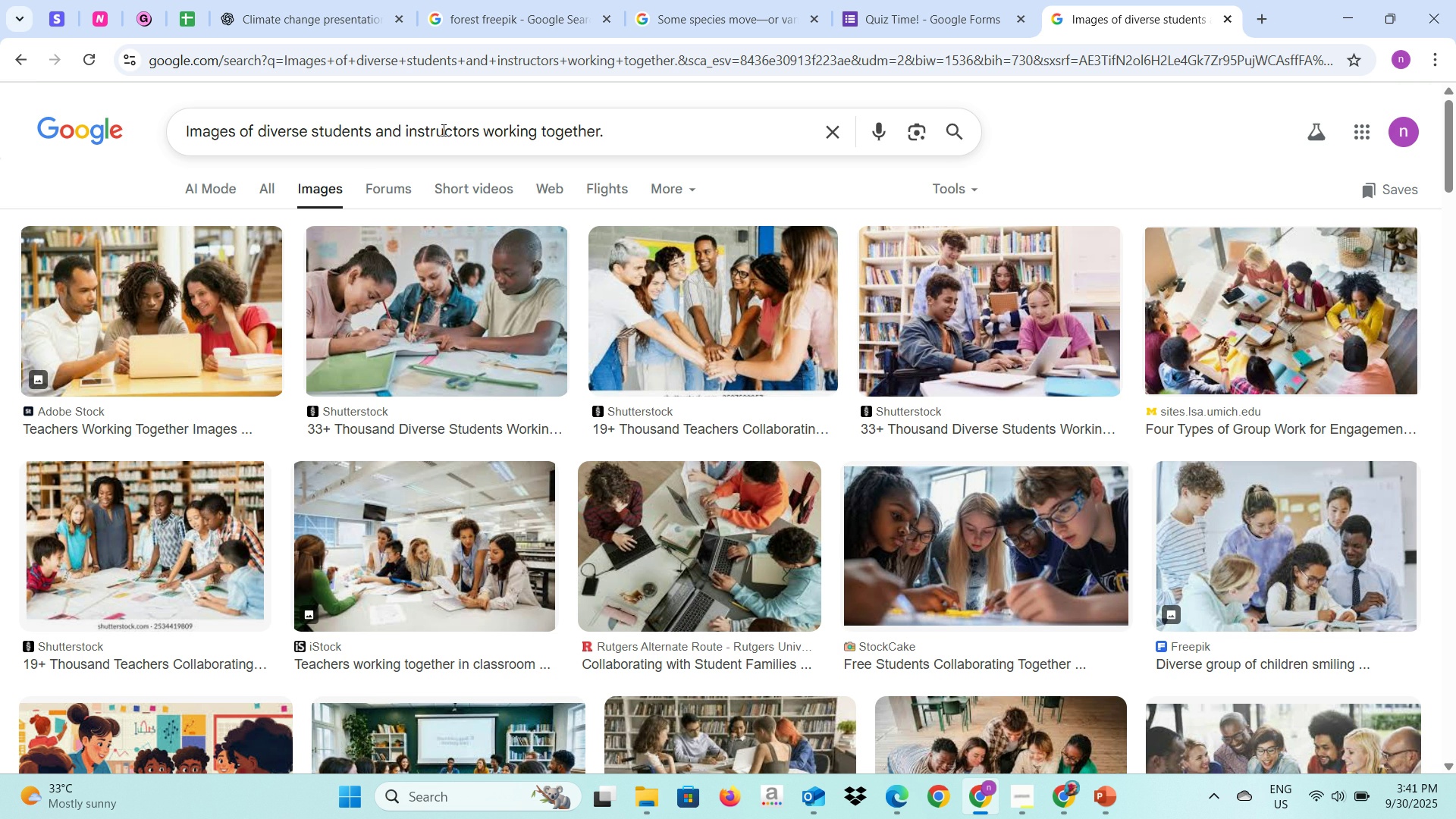 
wait(7.48)
 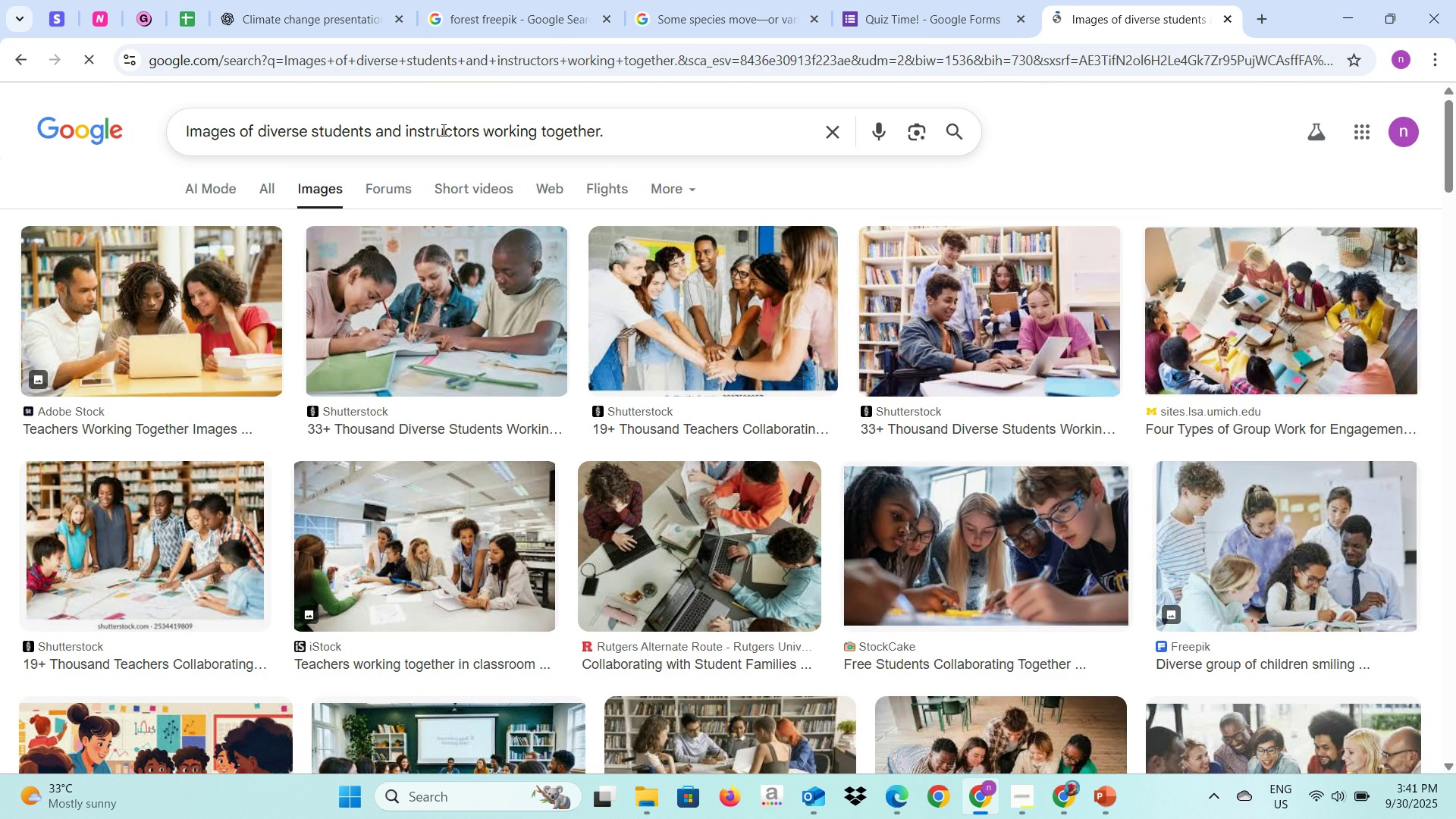 
scroll: coordinate [520, 304], scroll_direction: down, amount: 9.0
 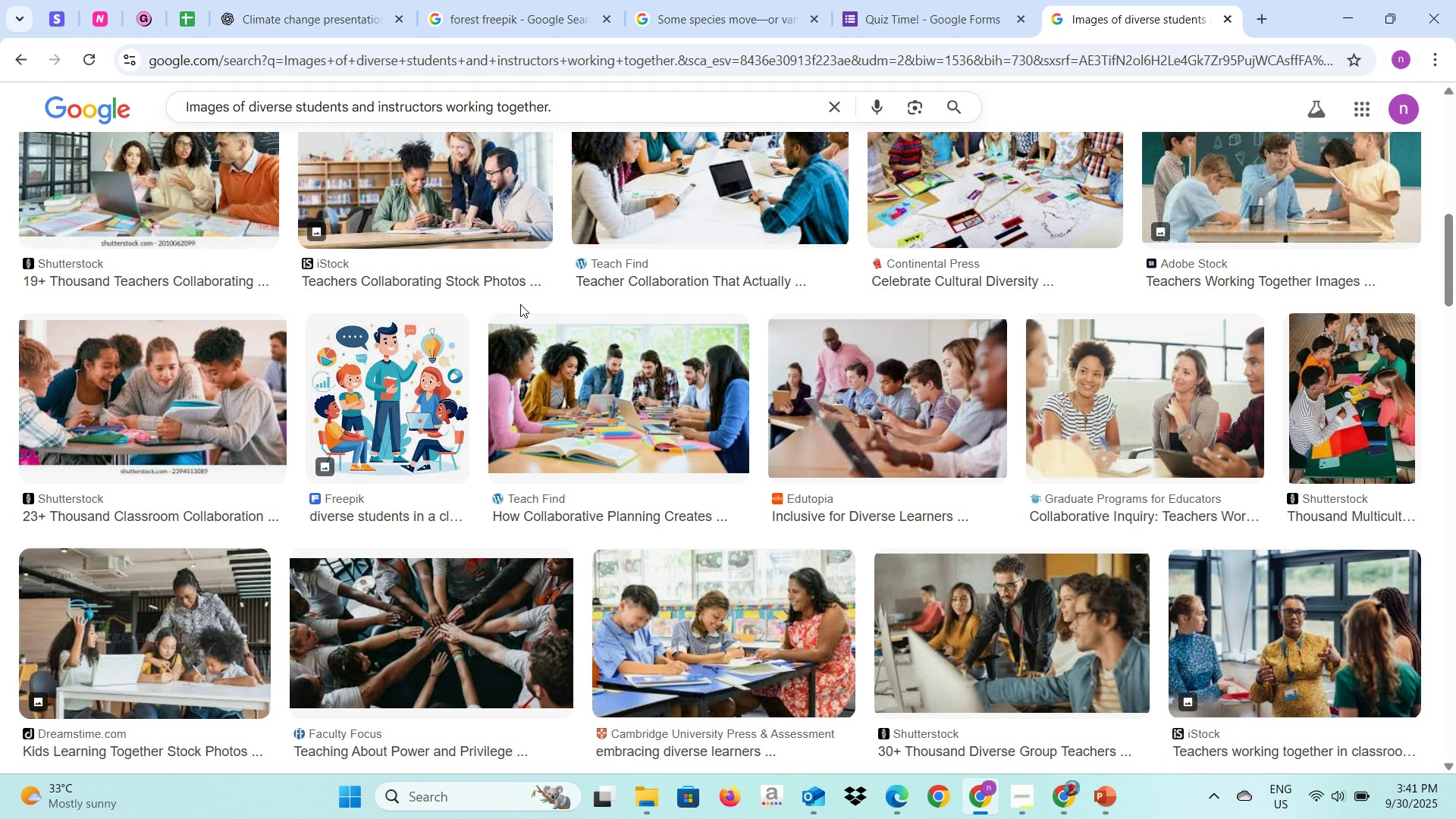 
scroll: coordinate [520, 304], scroll_direction: down, amount: 3.0
 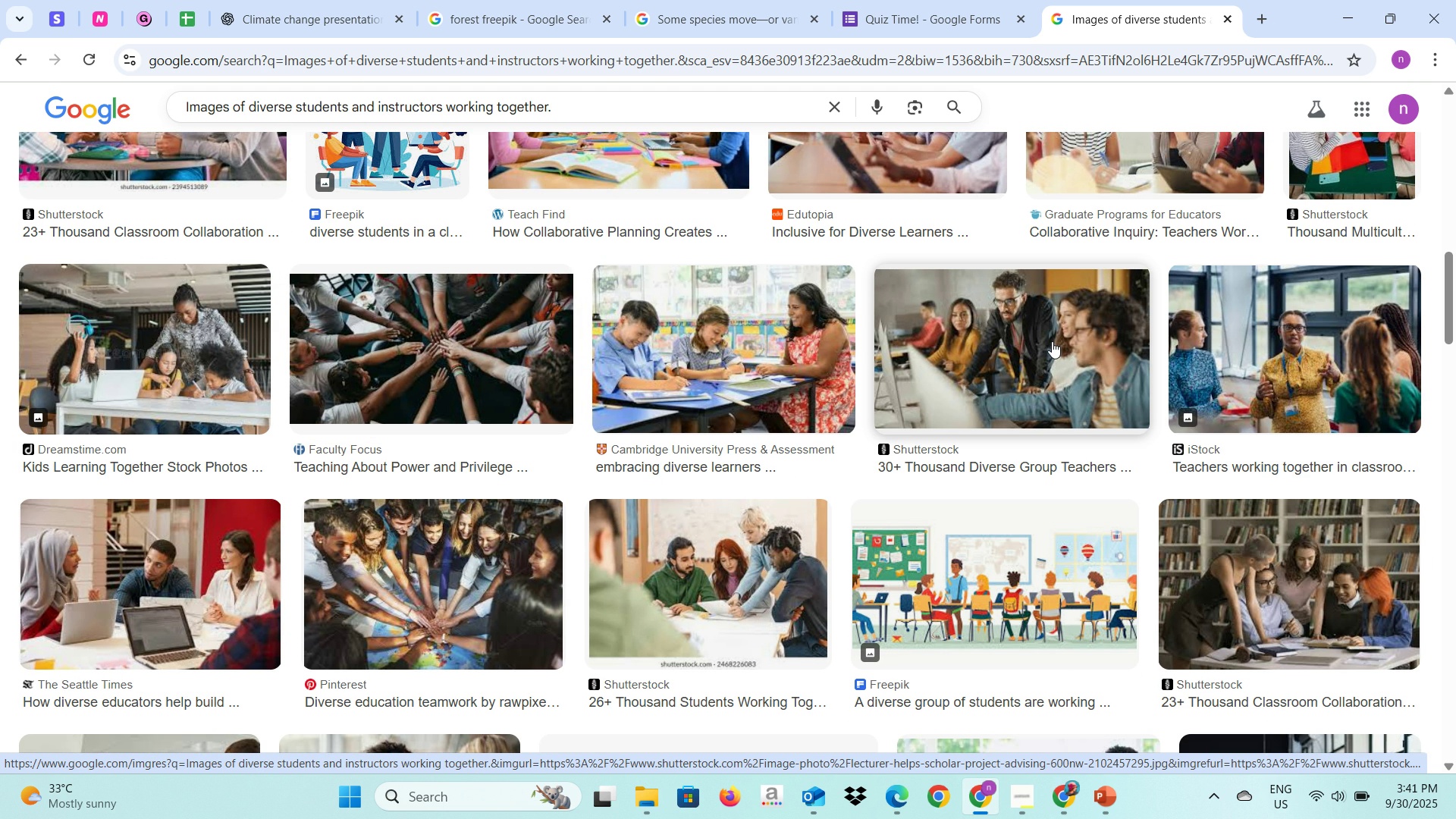 
wait(6.72)
 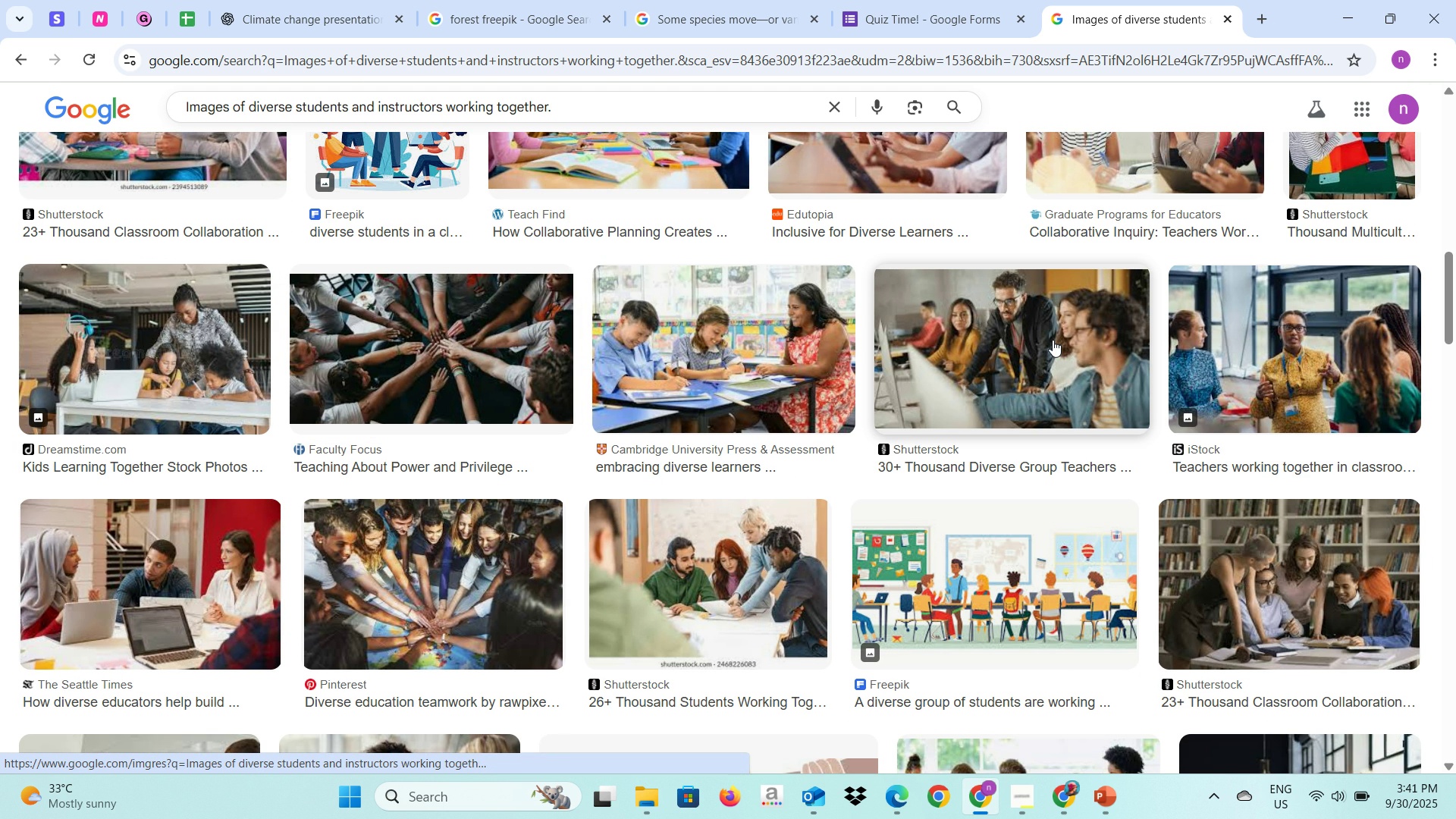 
scroll: coordinate [1040, 353], scroll_direction: down, amount: 3.0
 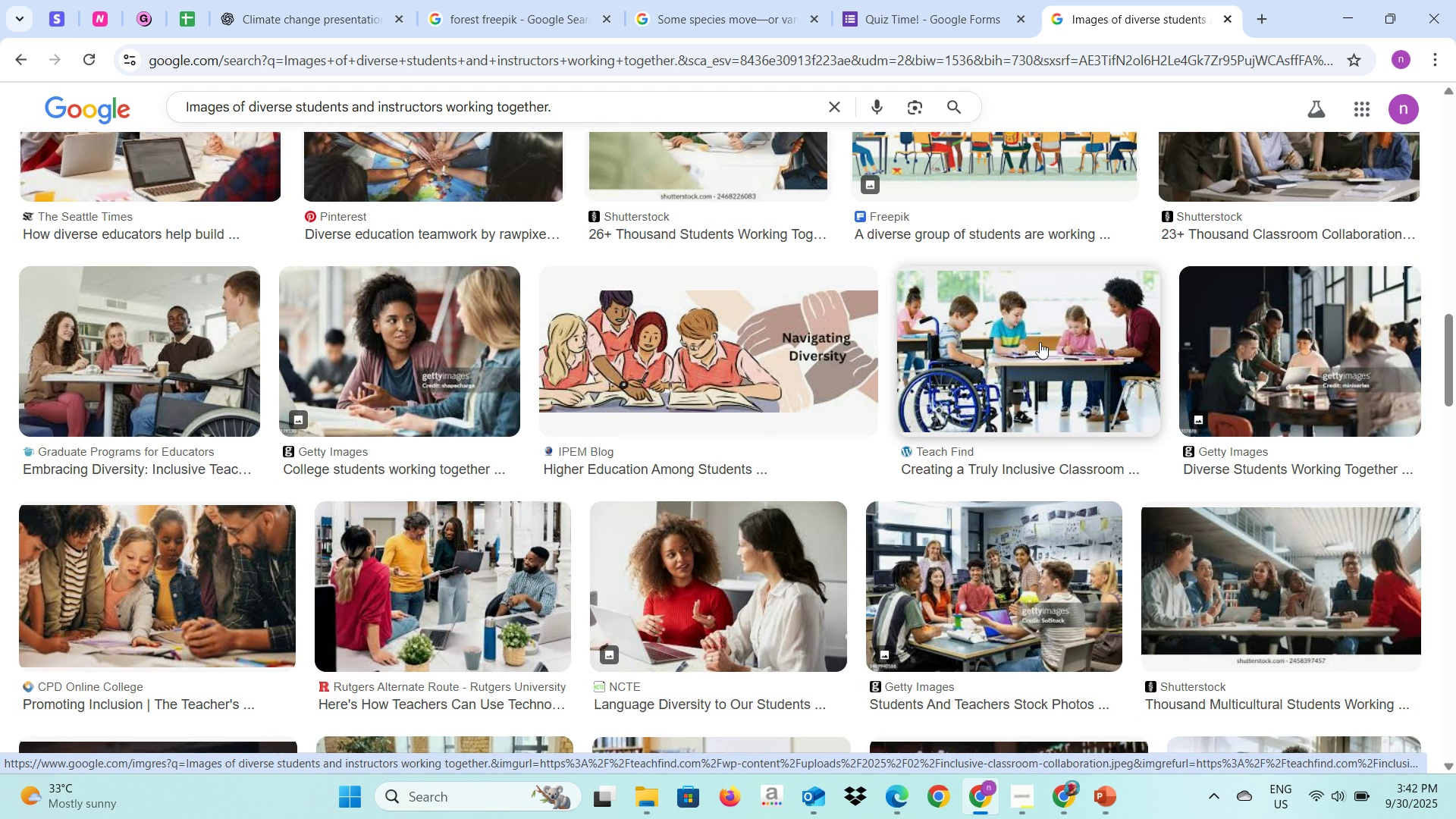 
scroll: coordinate [1040, 342], scroll_direction: up, amount: 2.0
 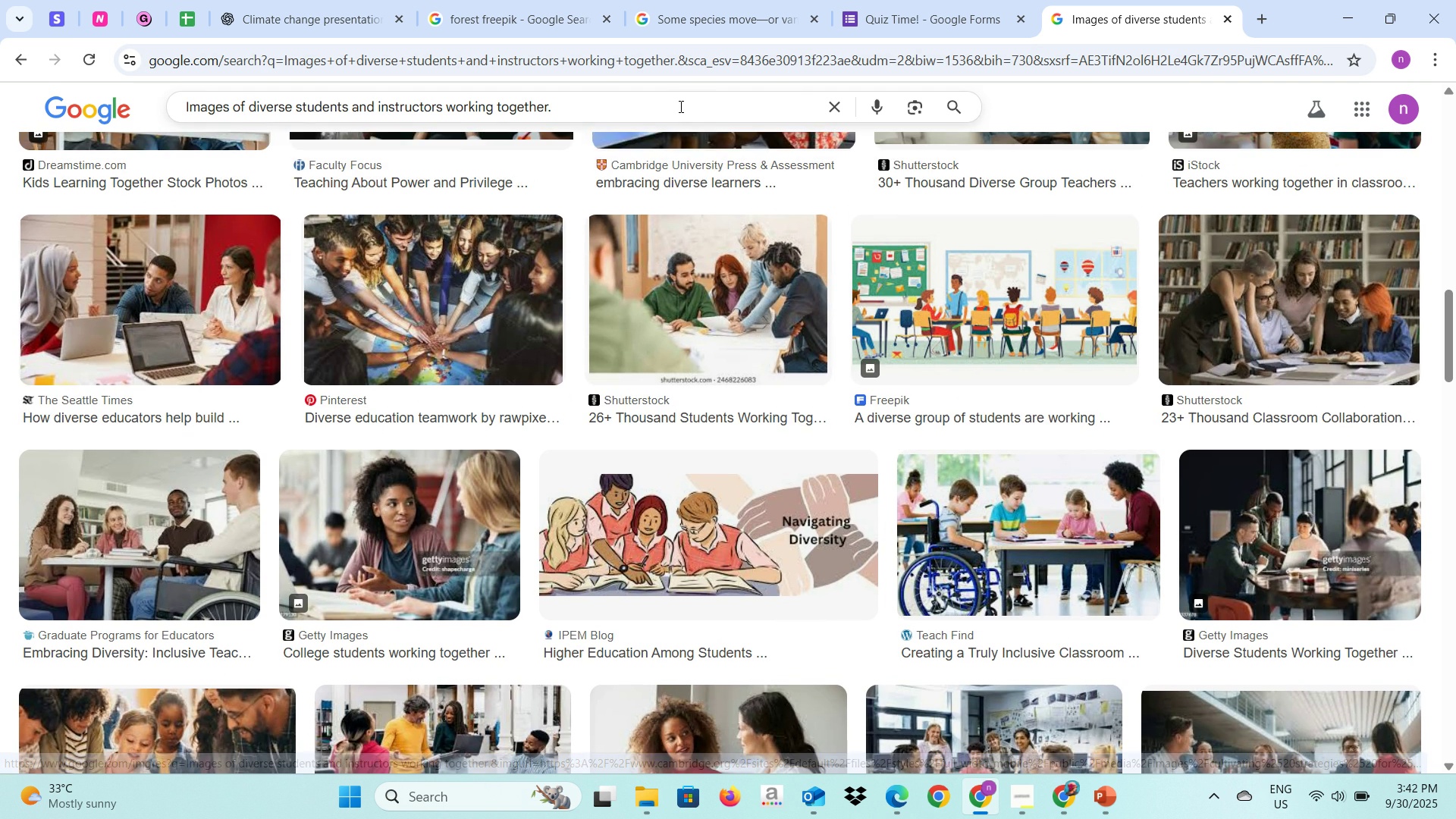 
left_click([679, 106])
 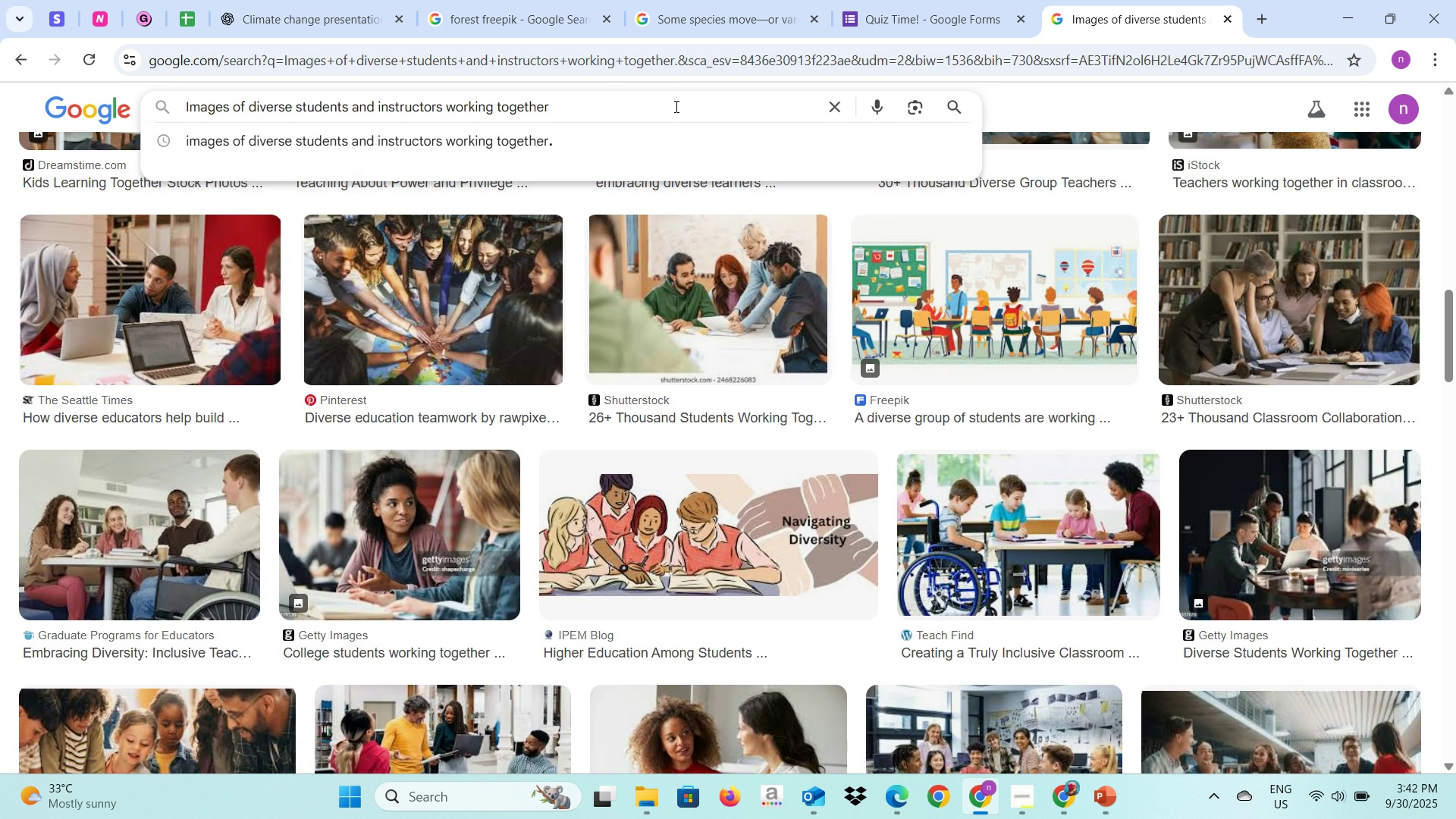 
key(Backspace)
 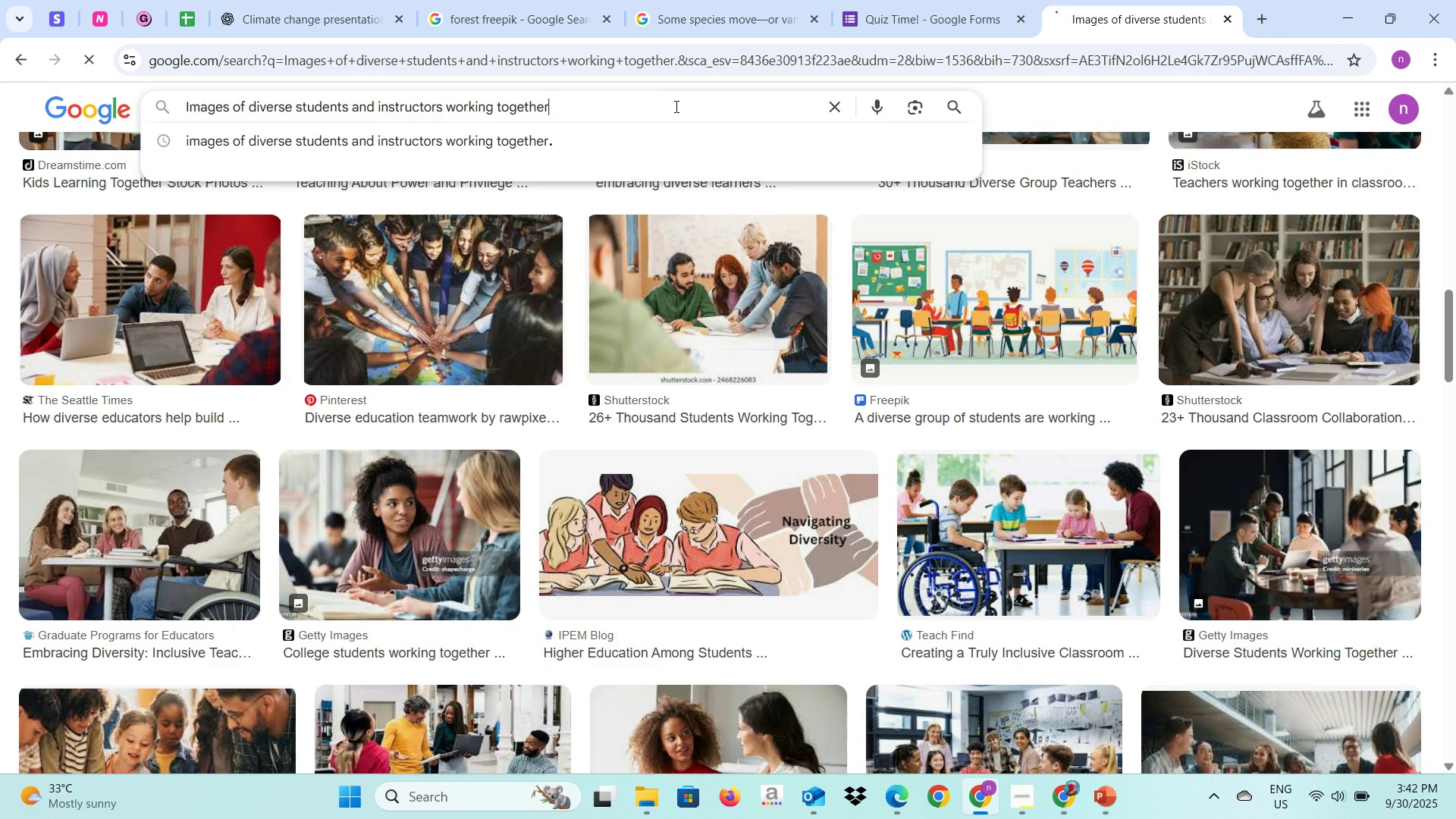 
key(Enter)
 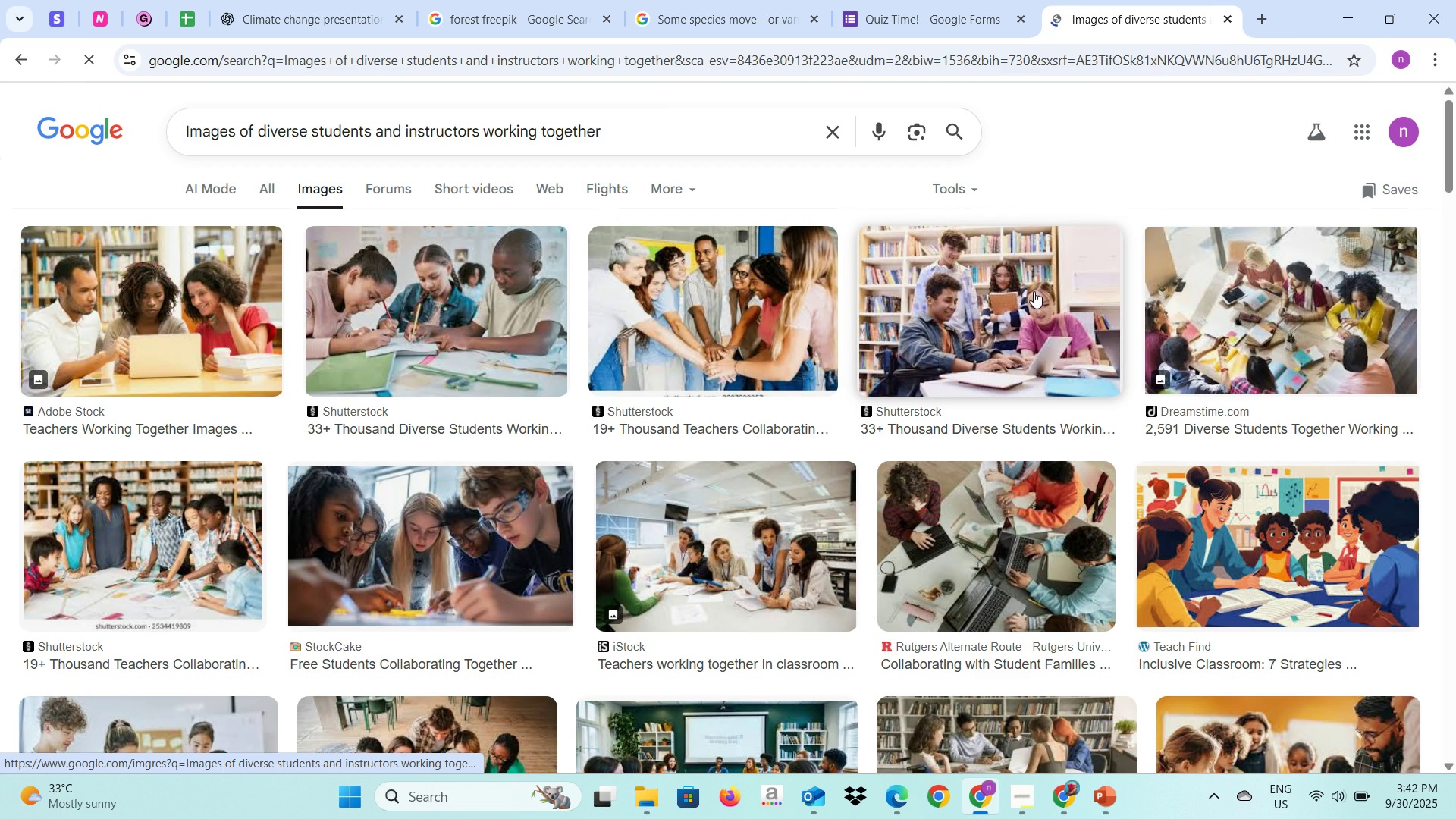 
wait(10.52)
 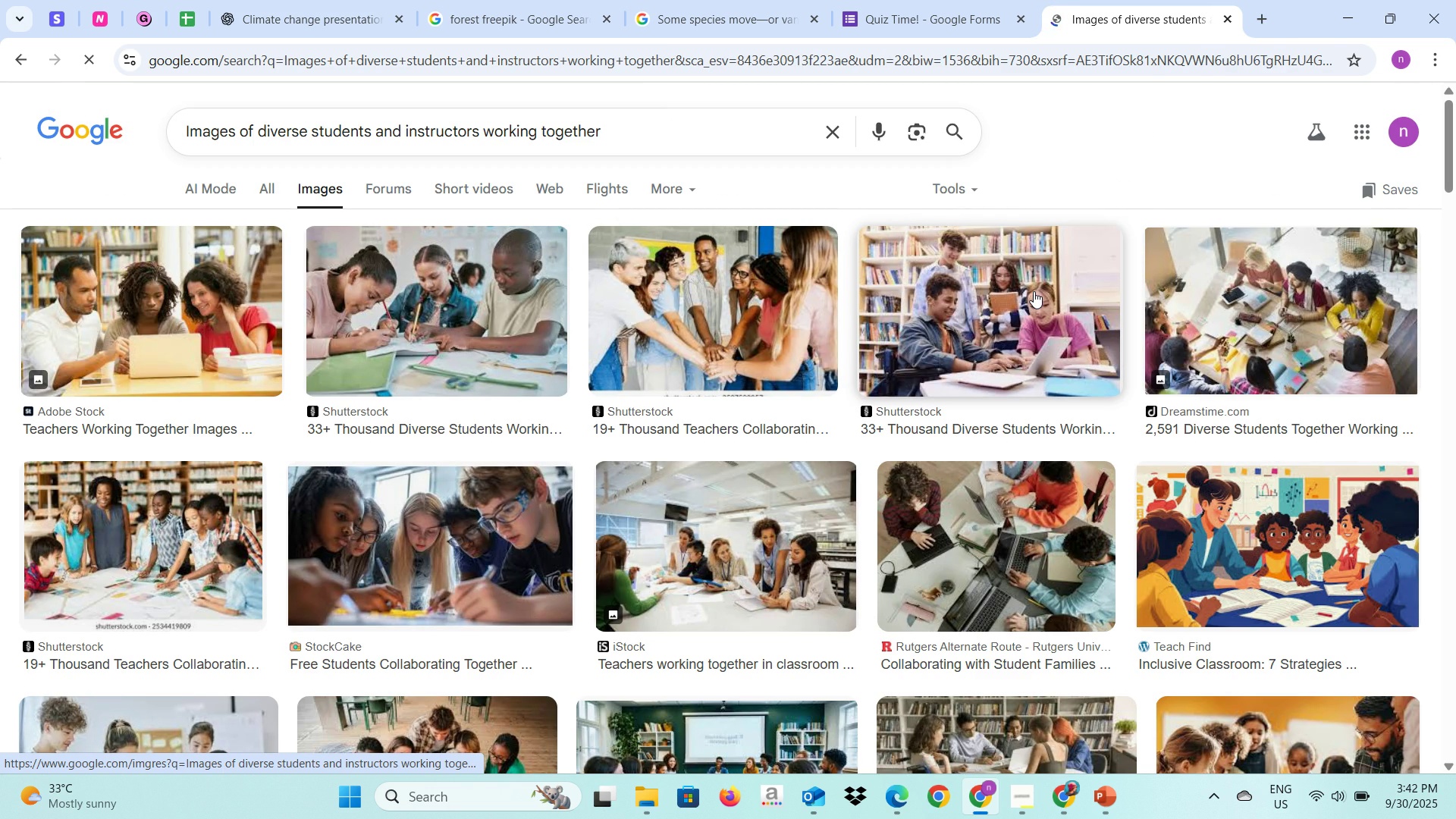 
key(Backspace)
 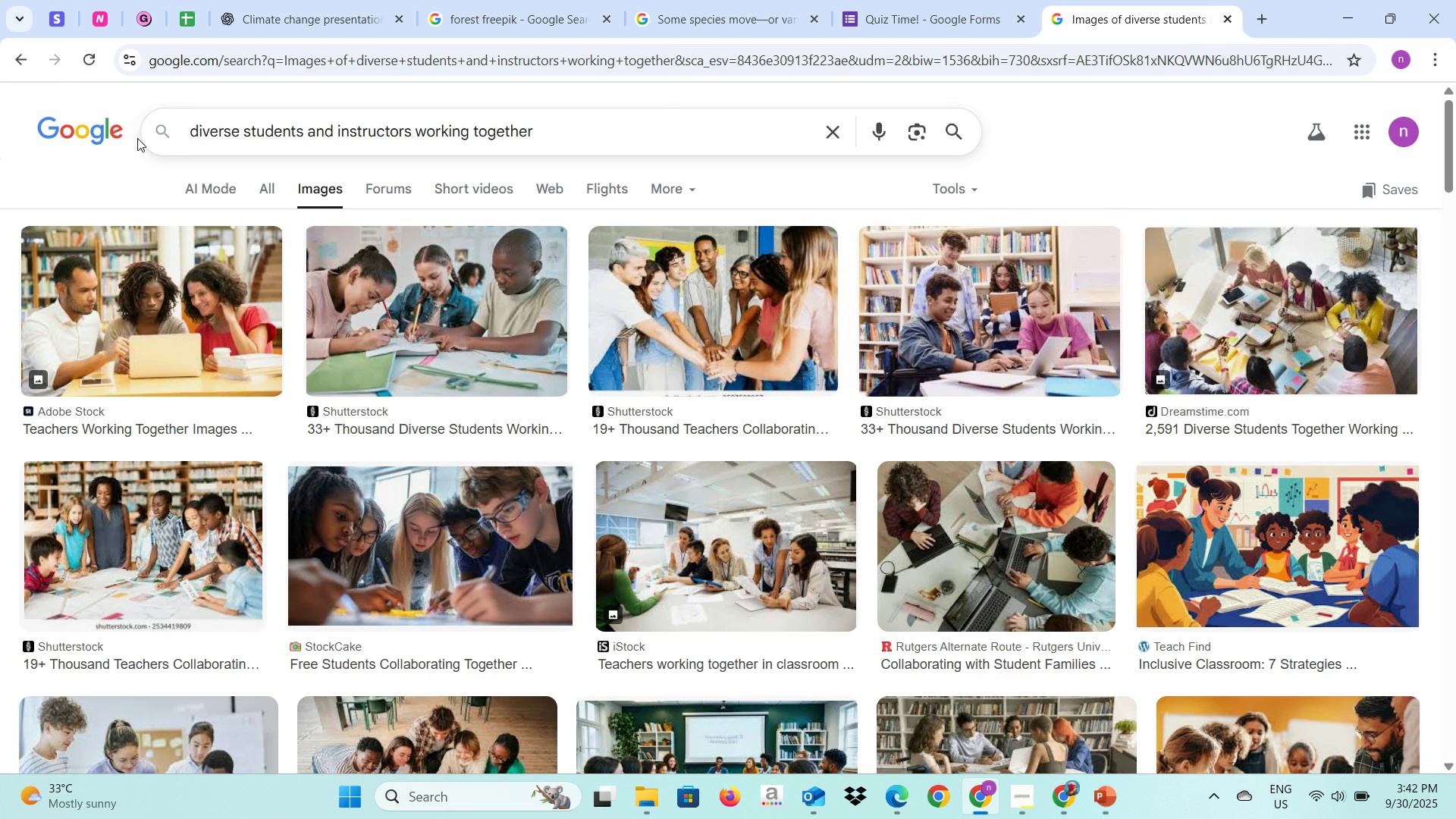 
key(Enter)
 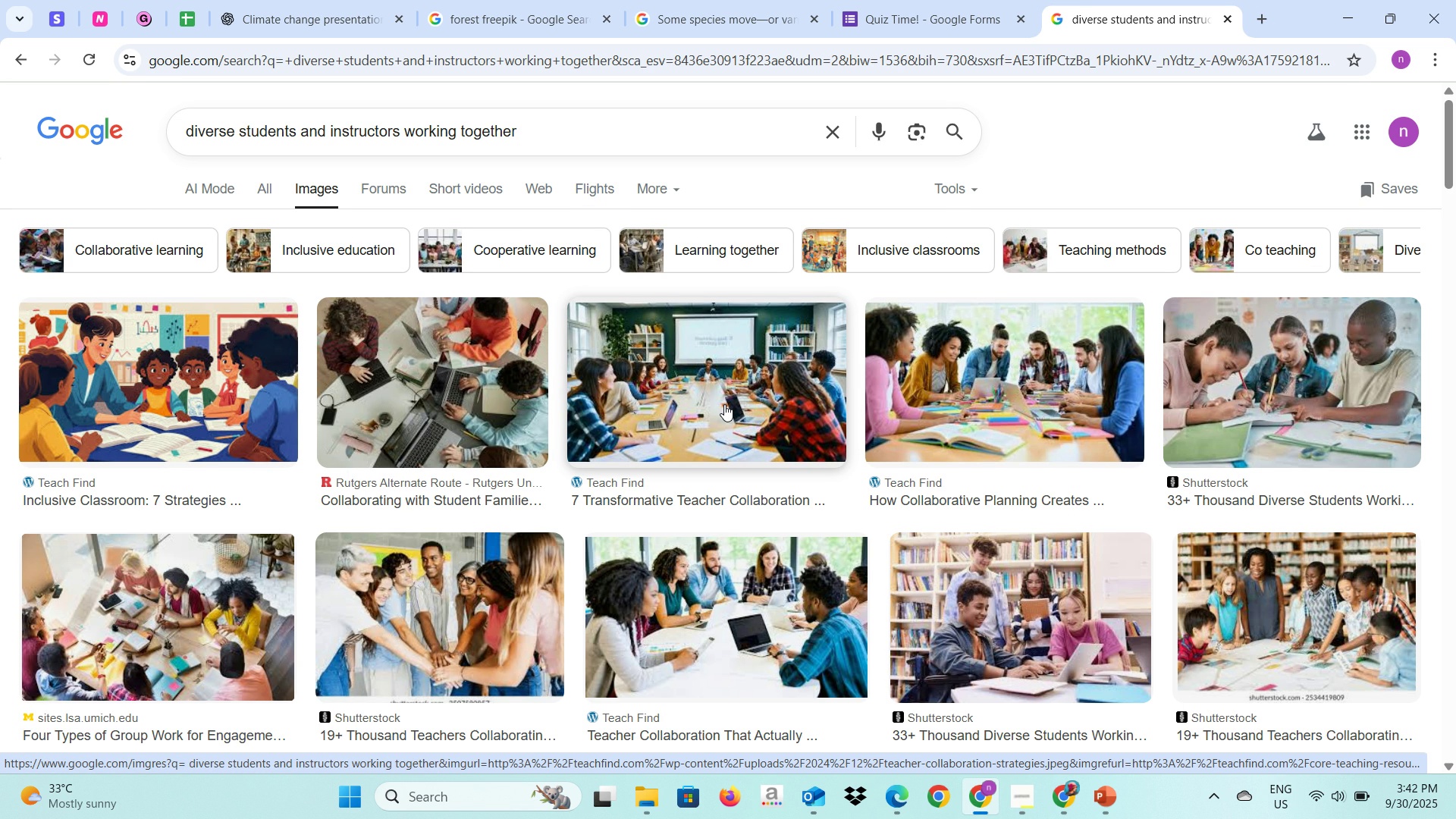 
wait(15.01)
 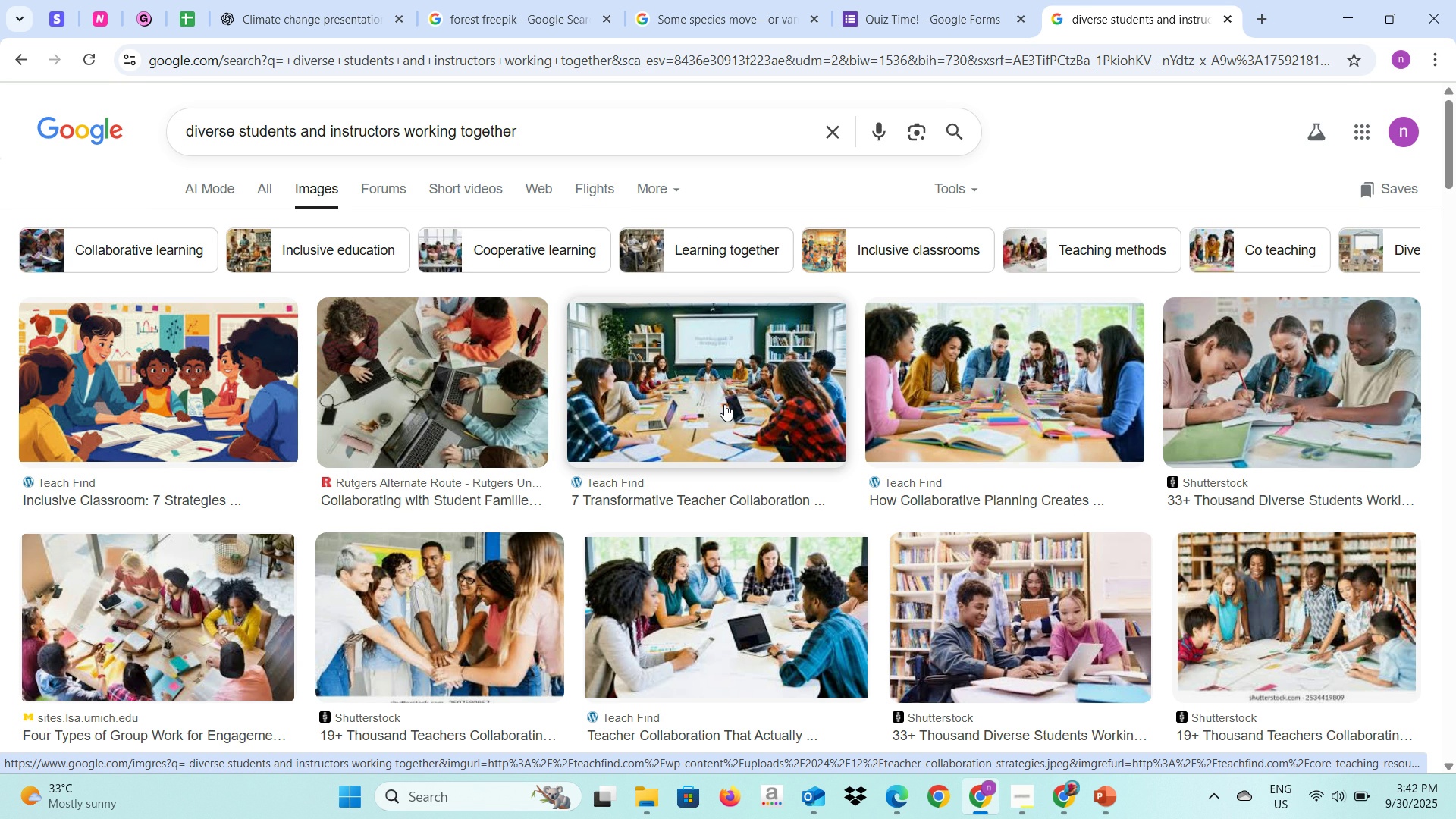 
left_click([724, 404])
 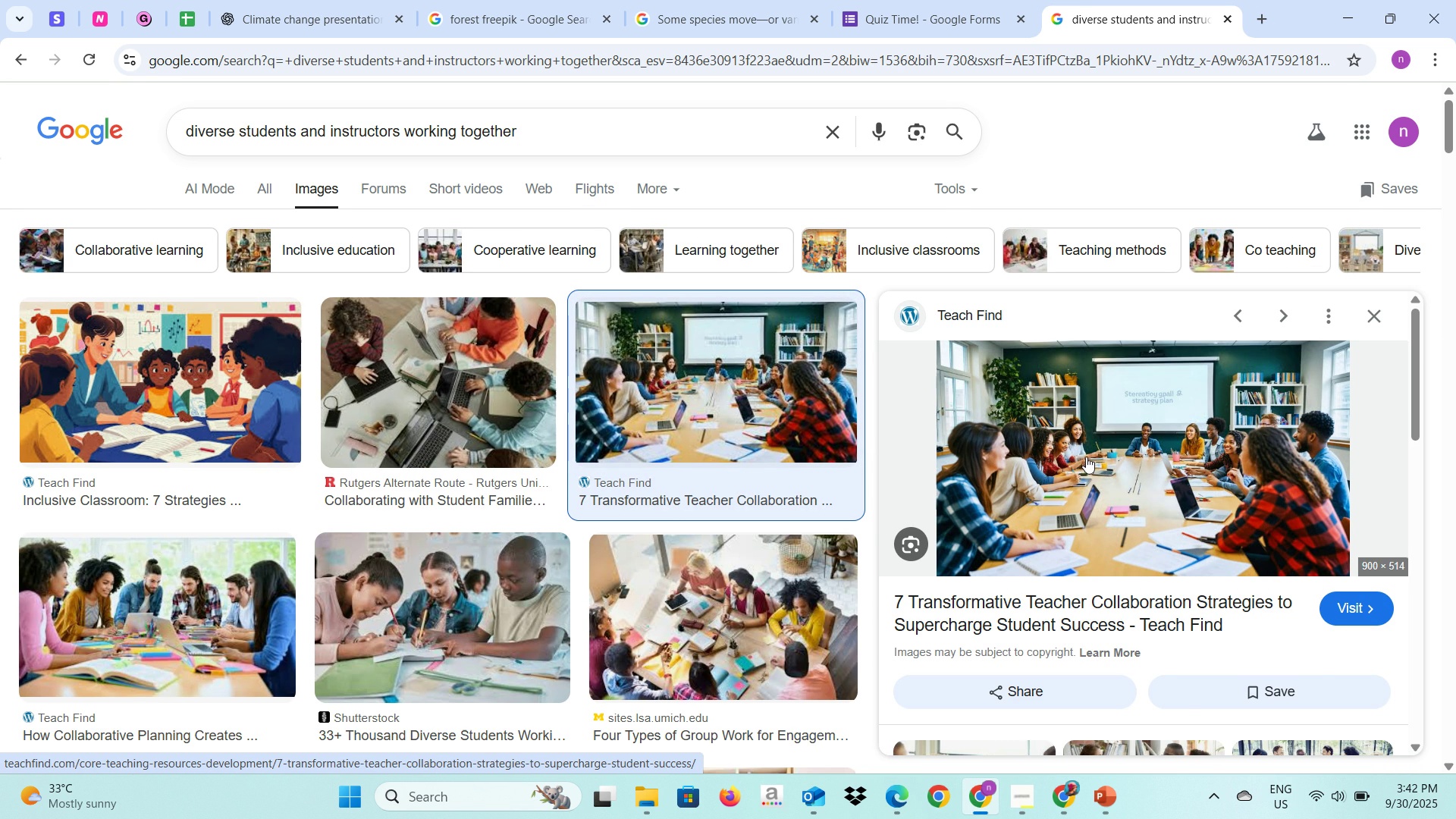 
wait(5.1)
 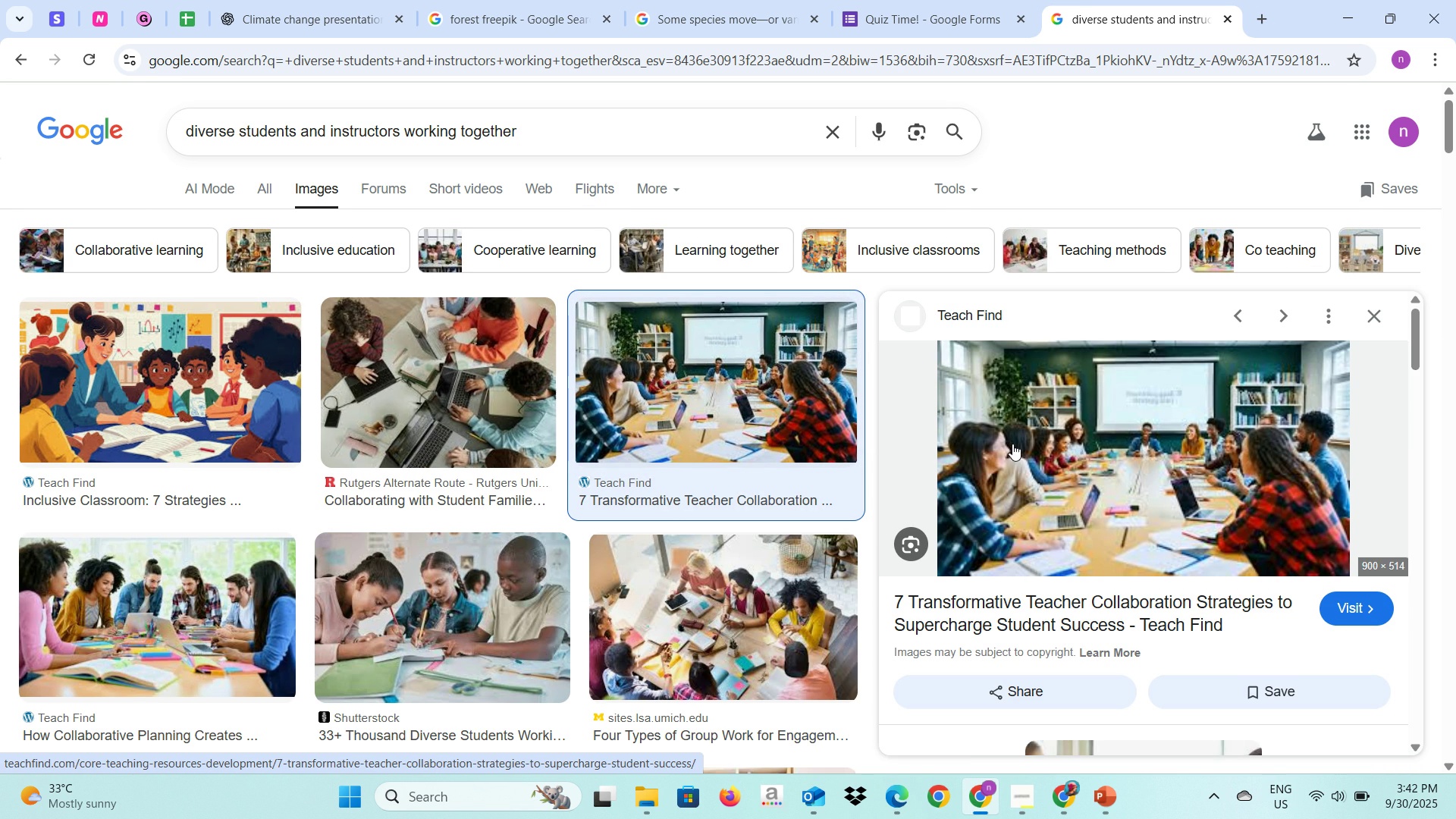 
right_click([1082, 433])
 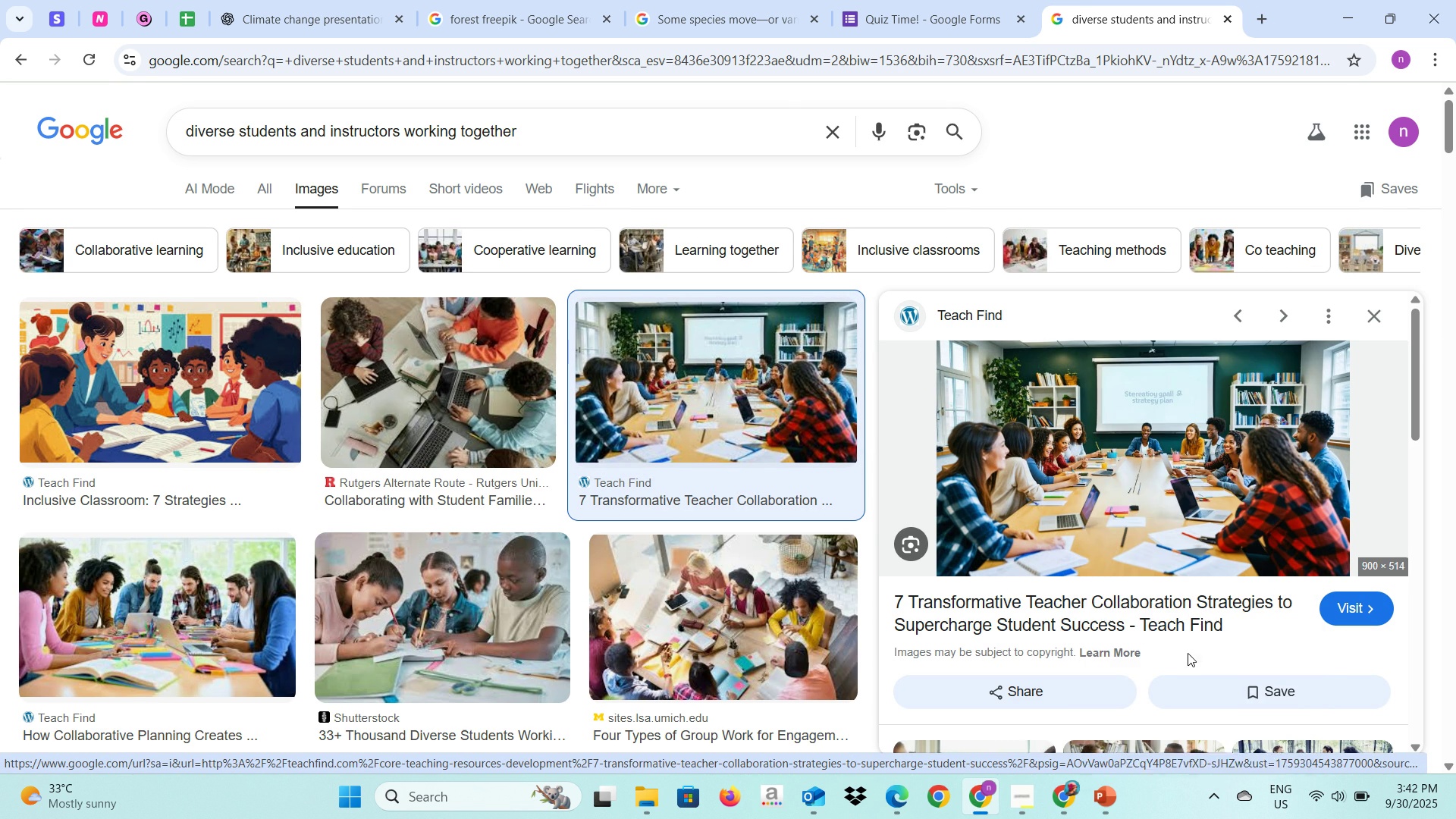 
left_click([1188, 653])
 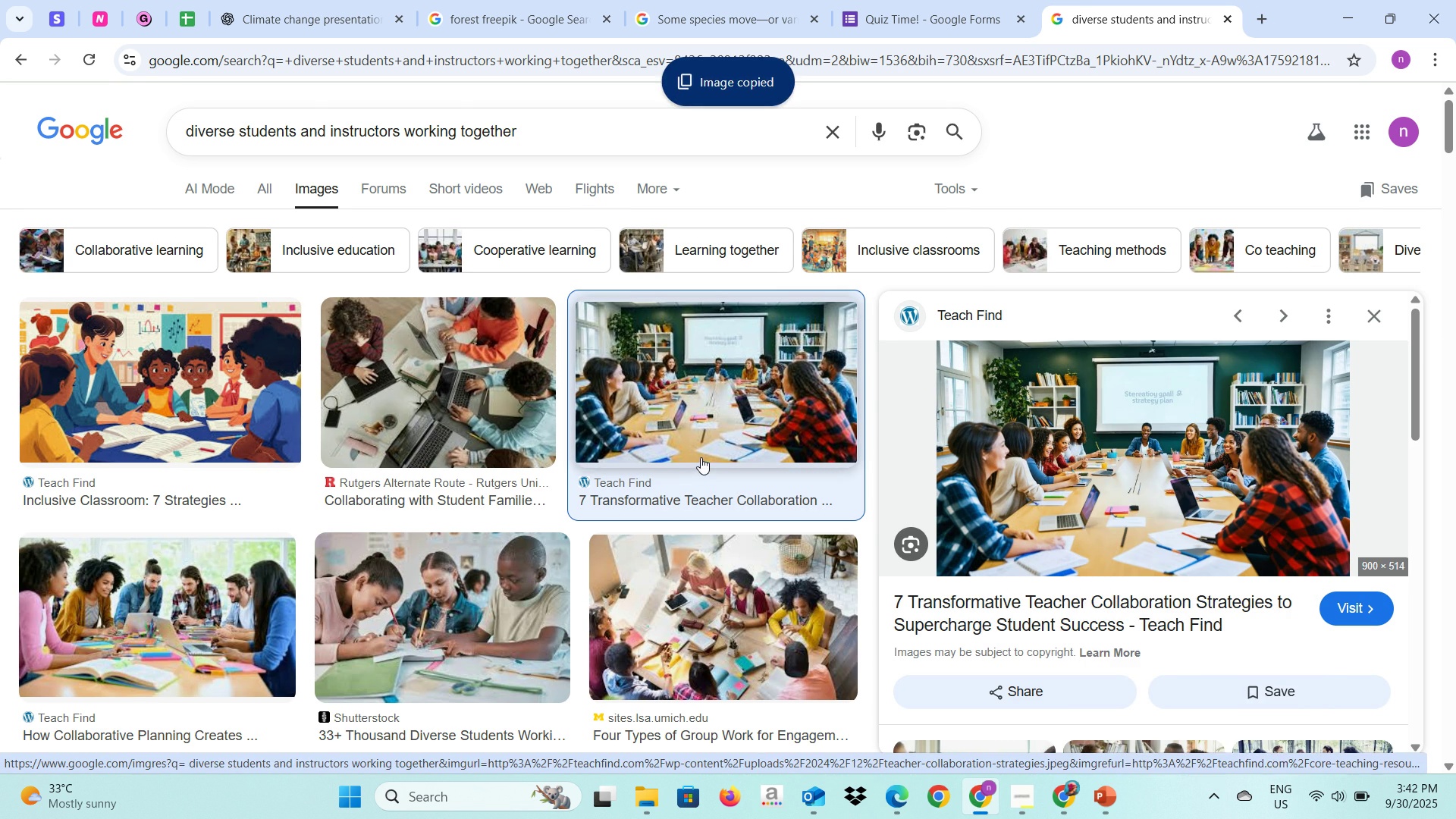 
key(Alt+AltLeft)
 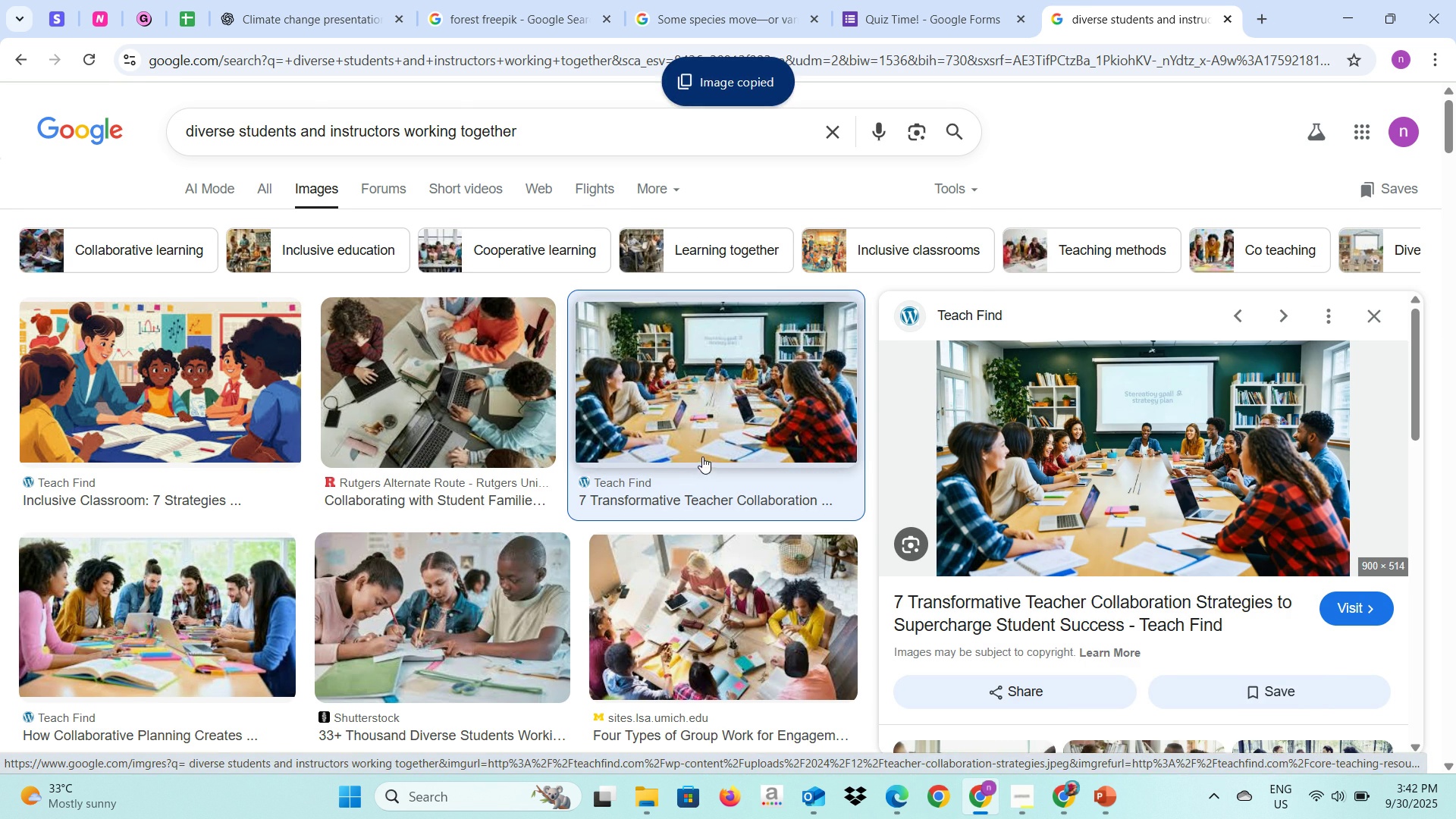 
key(Alt+Tab)
 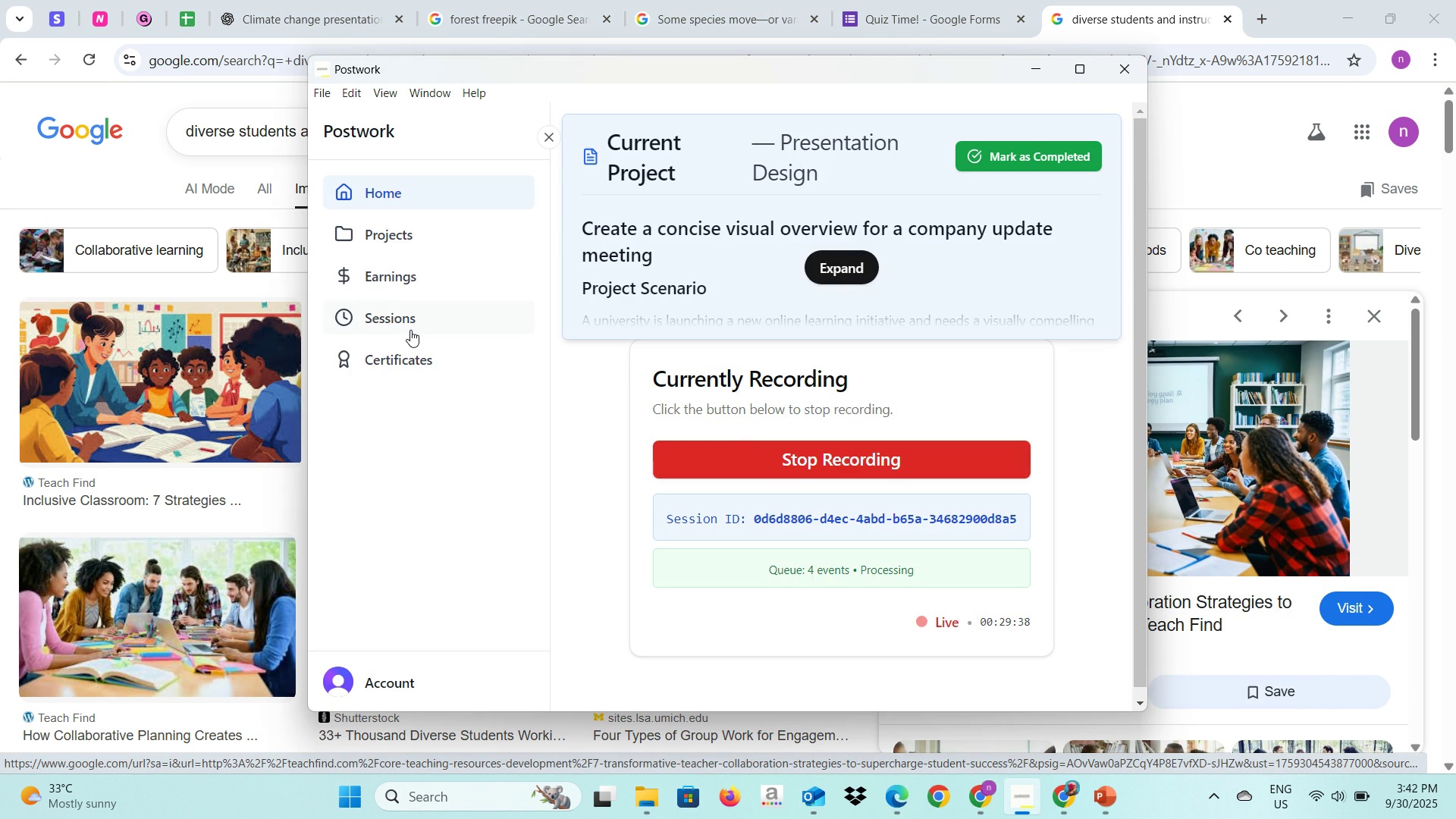 
hold_key(key=AltLeft, duration=0.79)